 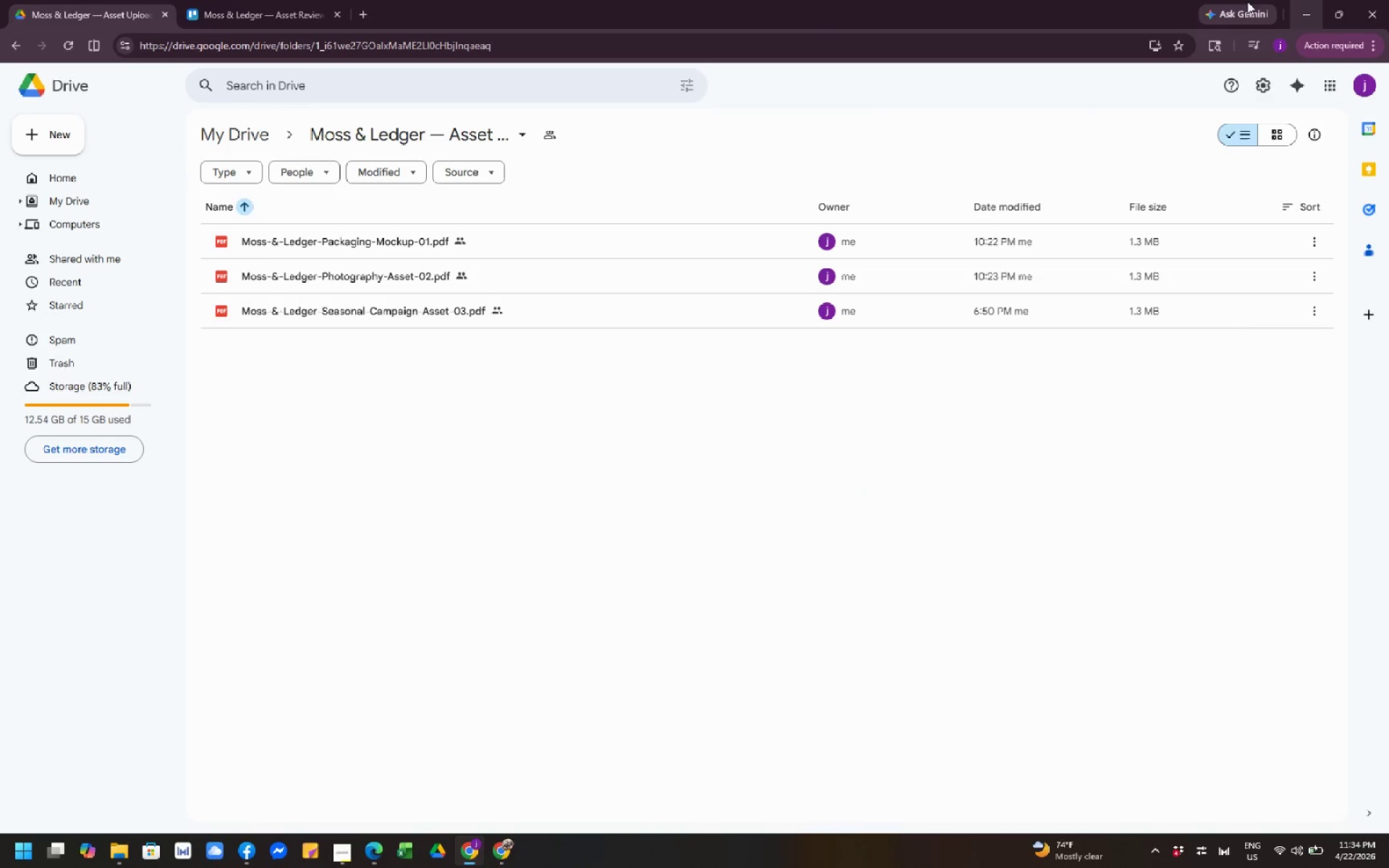 
left_click([231, 12])
 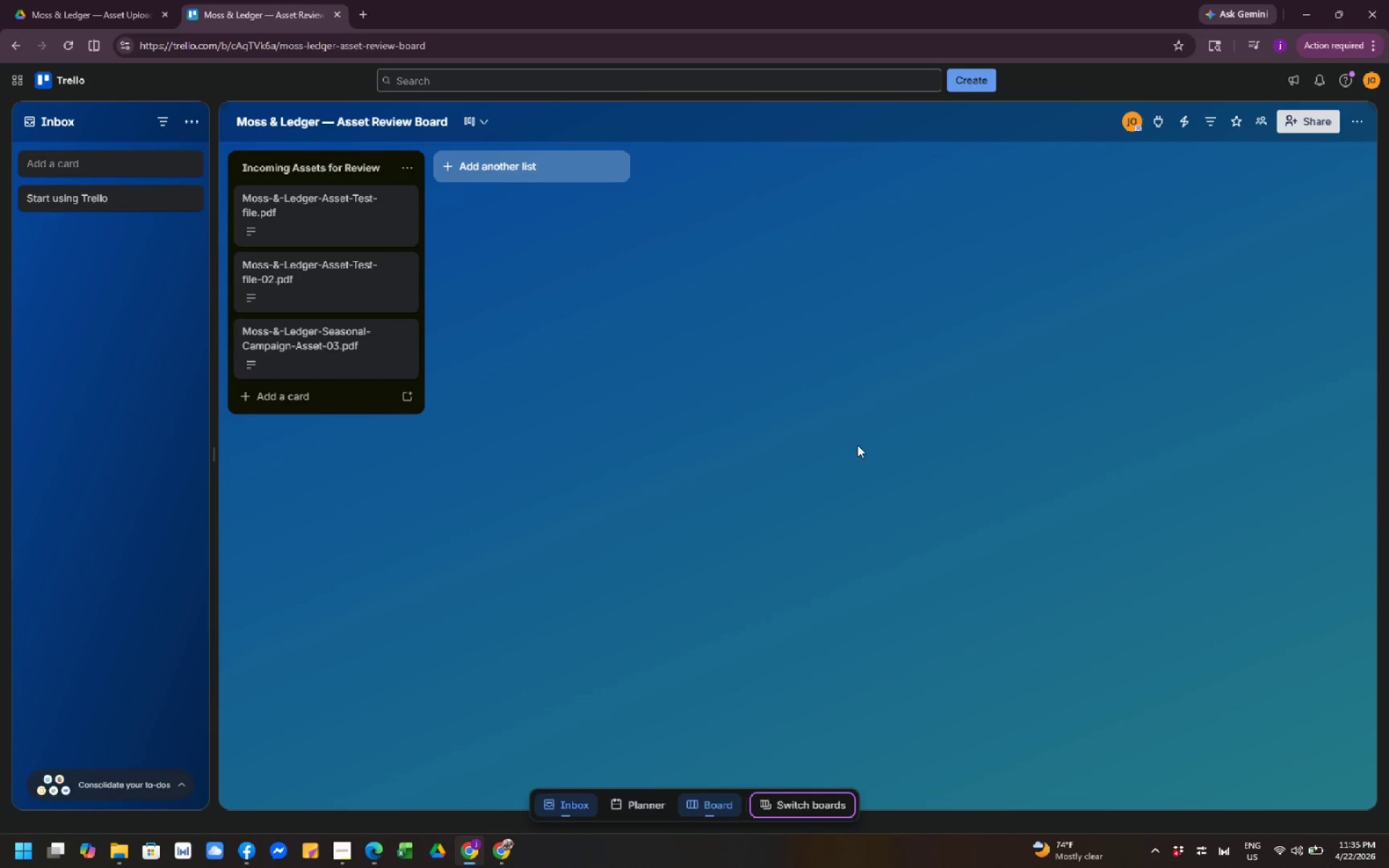 
wait(8.92)
 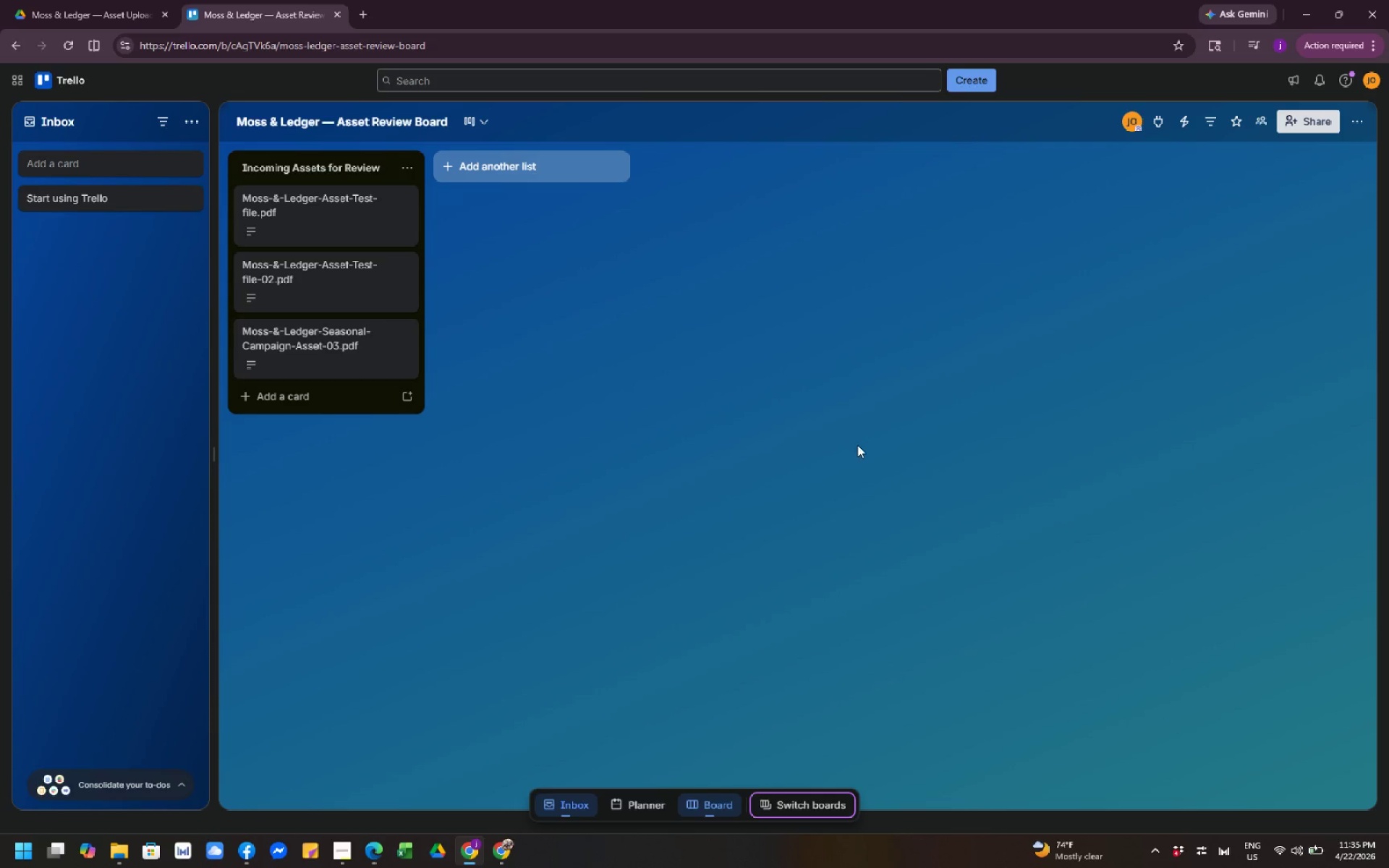 
left_click([862, 448])
 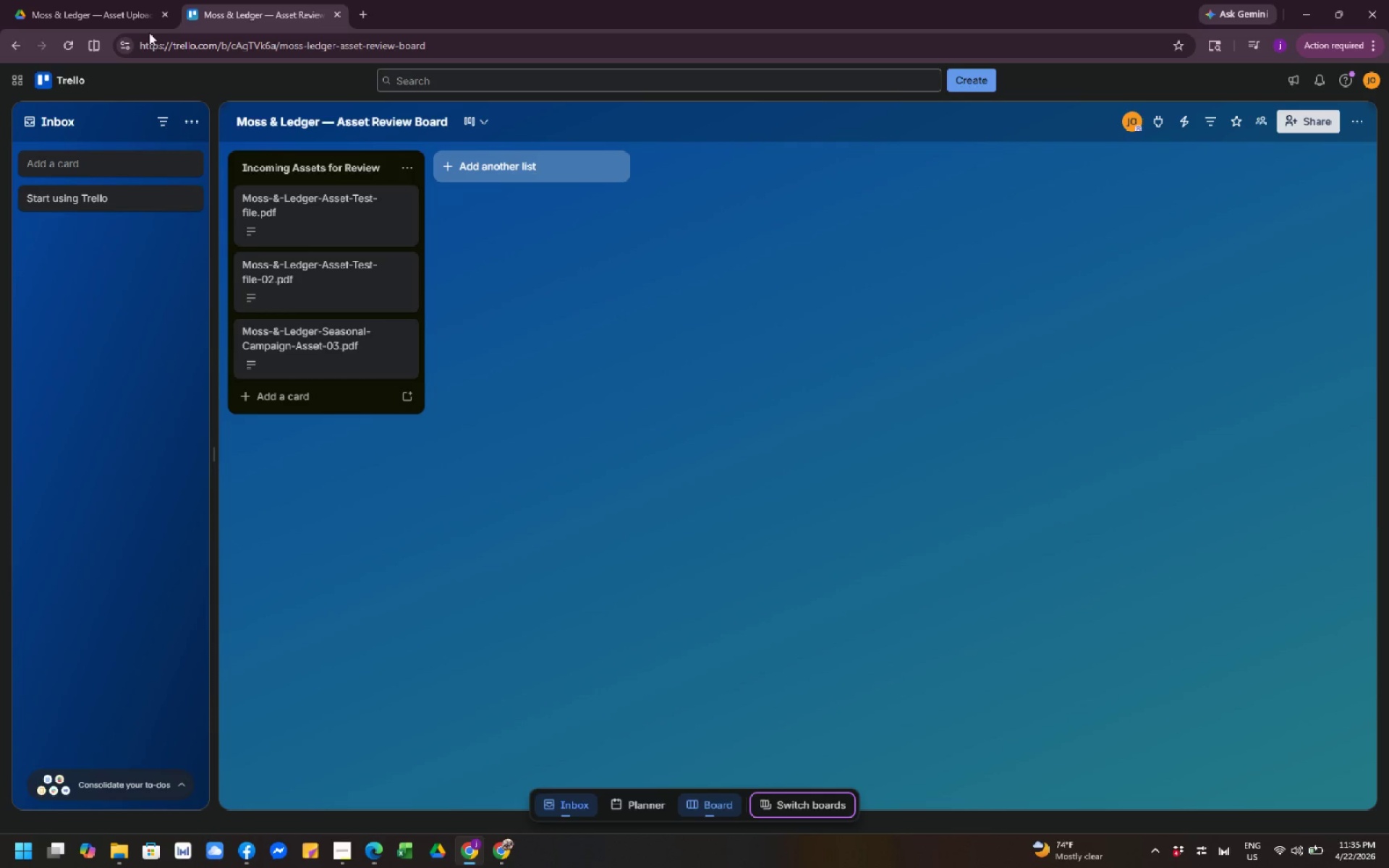 
left_click([82, 14])
 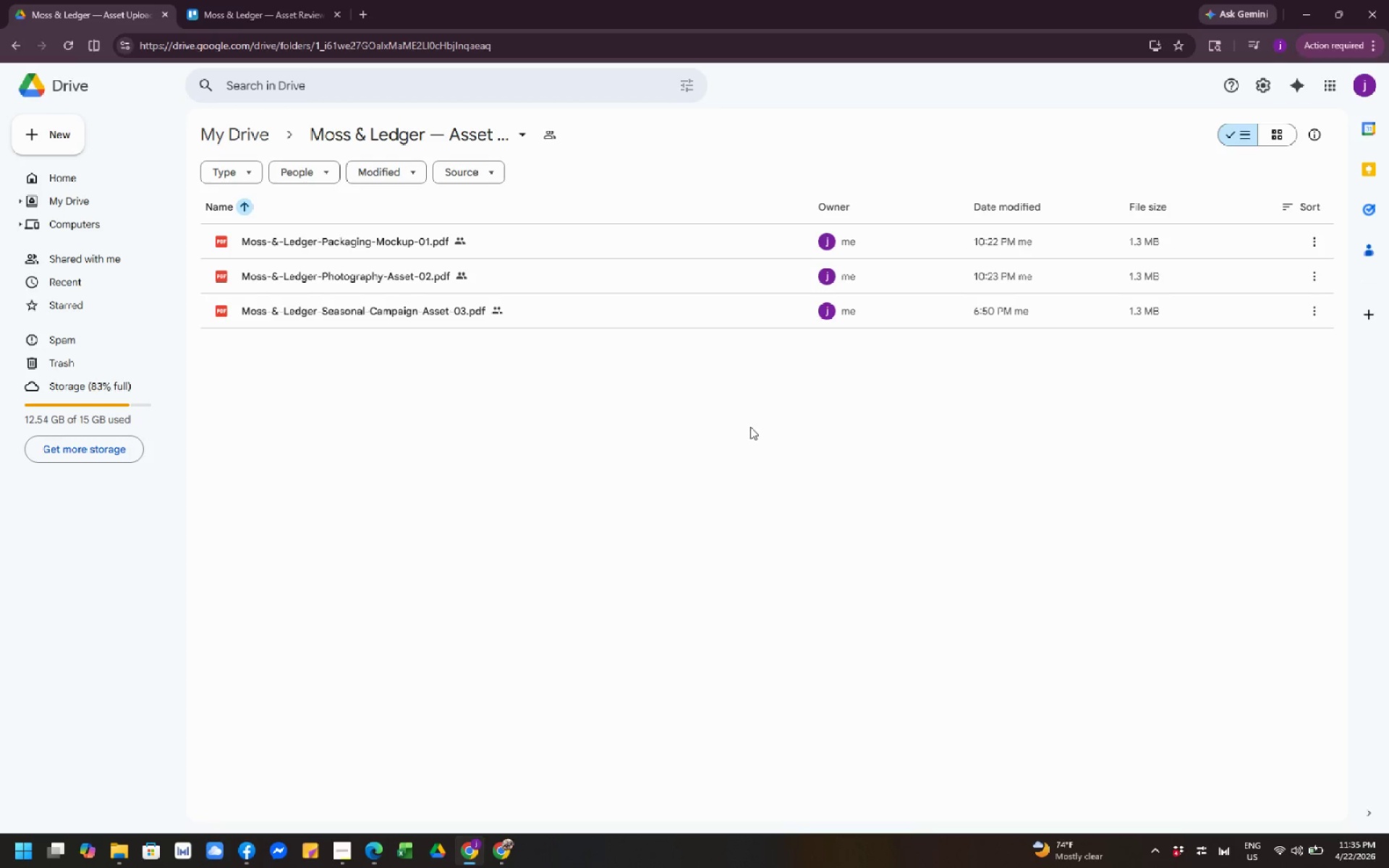 
left_click([777, 464])
 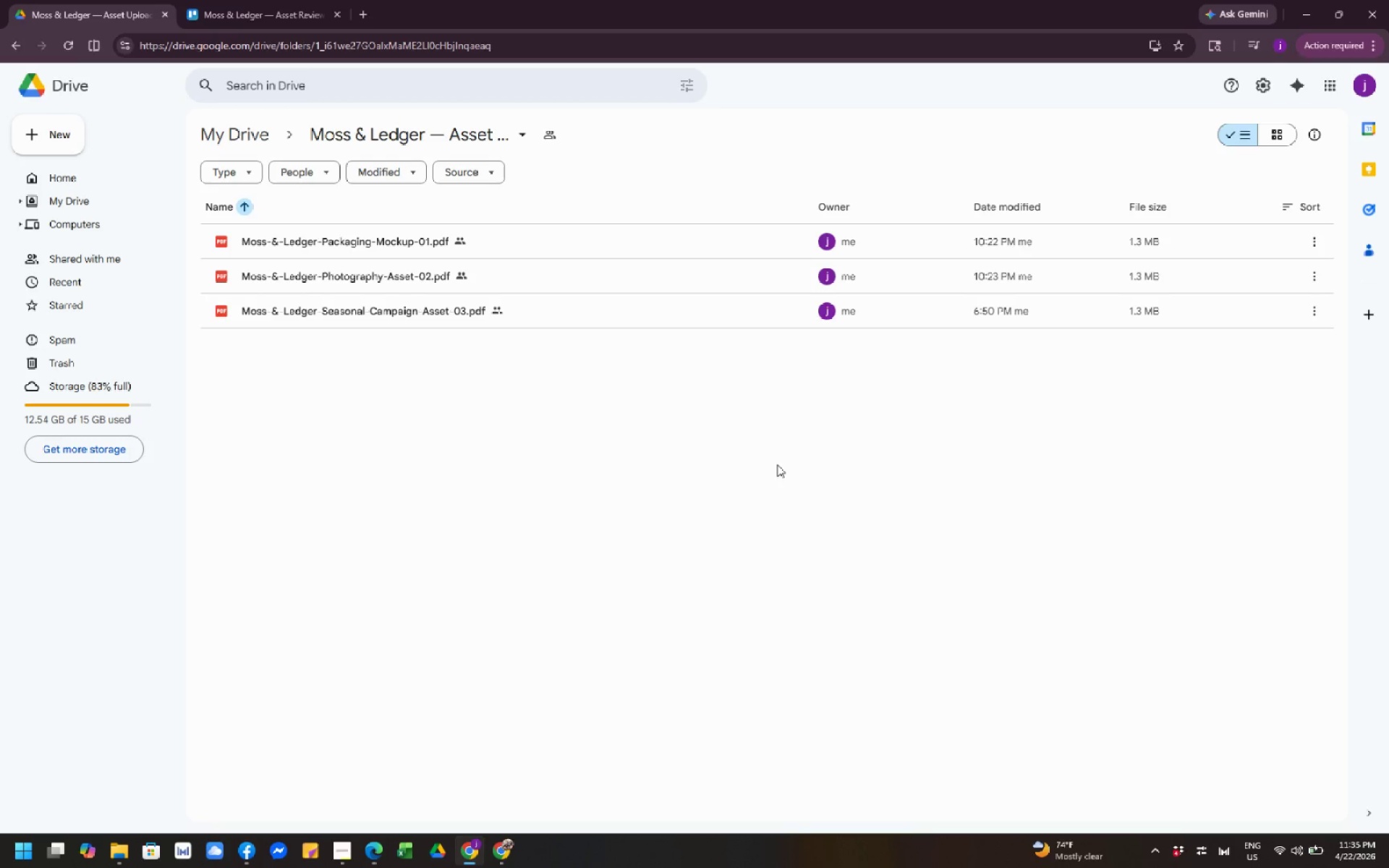 
left_click([771, 508])
 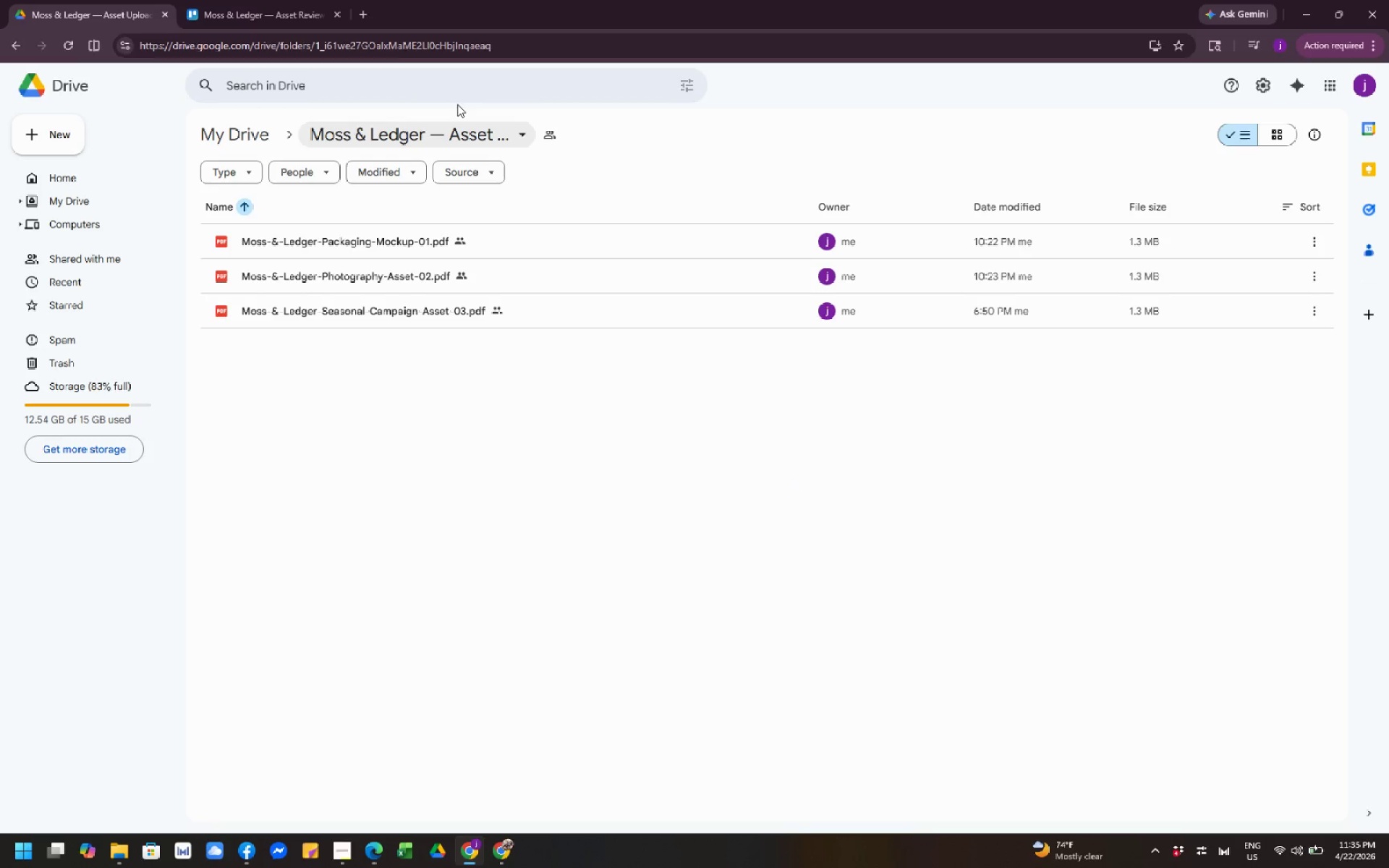 
left_click([258, 0])
 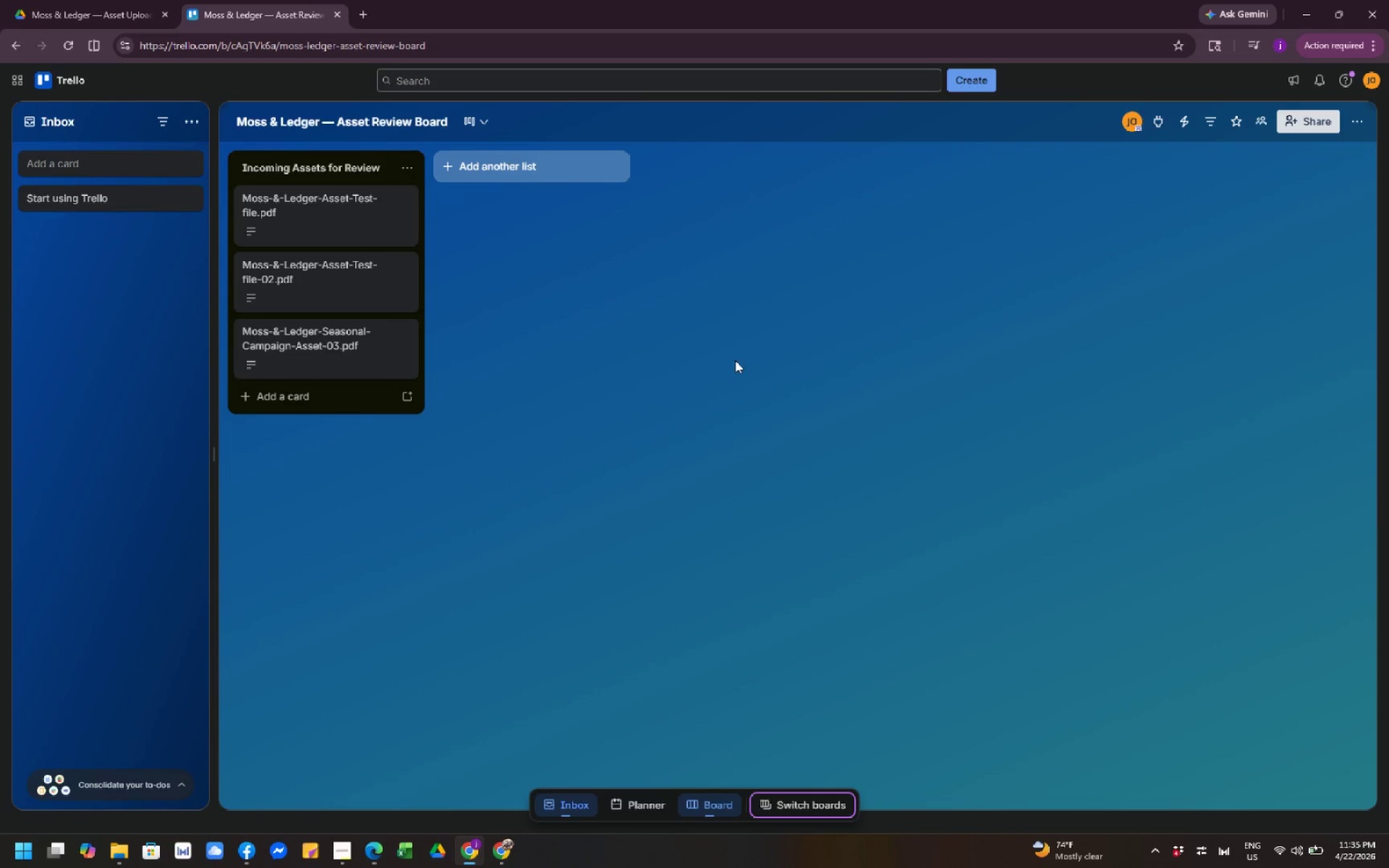 
left_click([741, 361])
 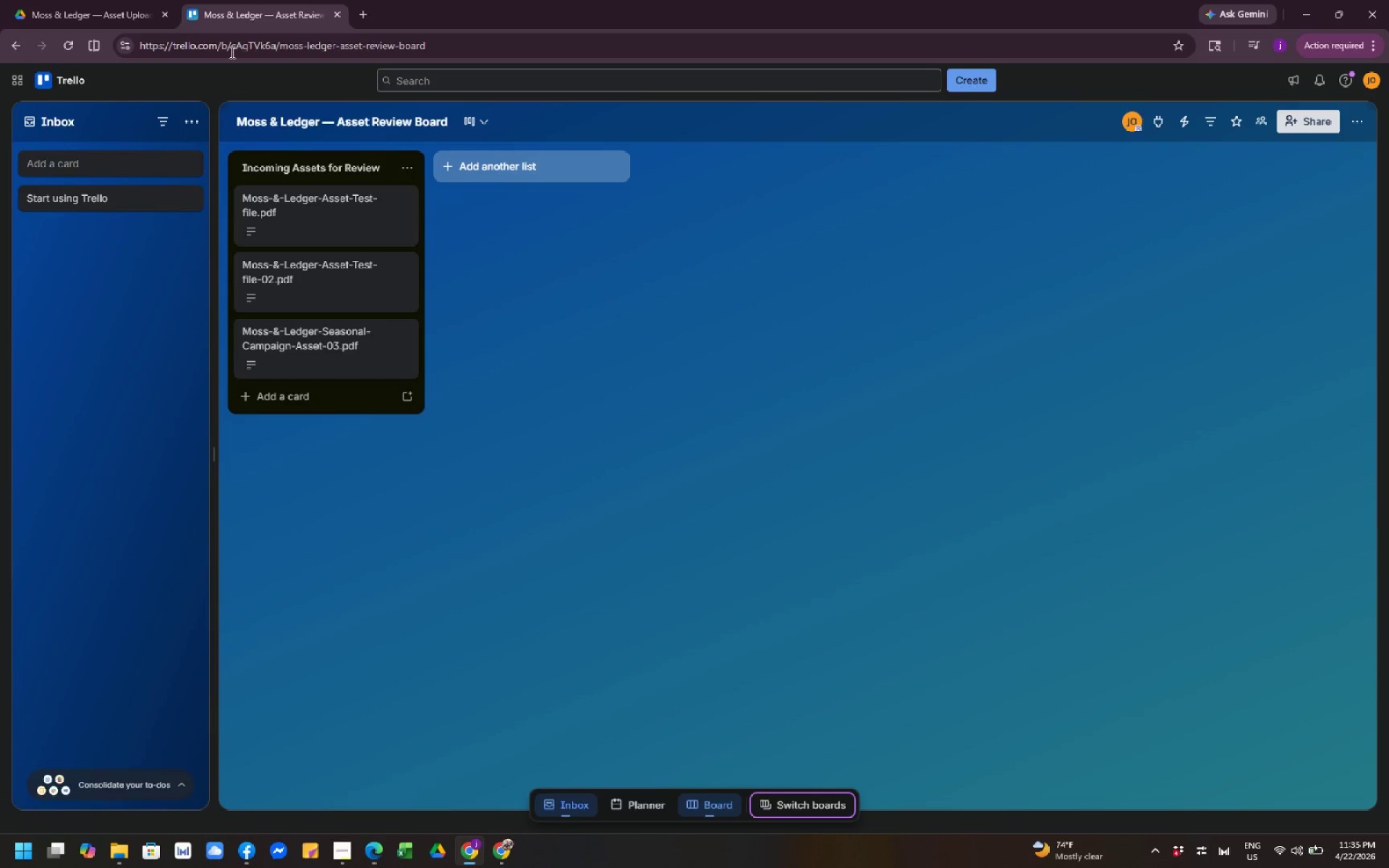 
left_click([109, 14])
 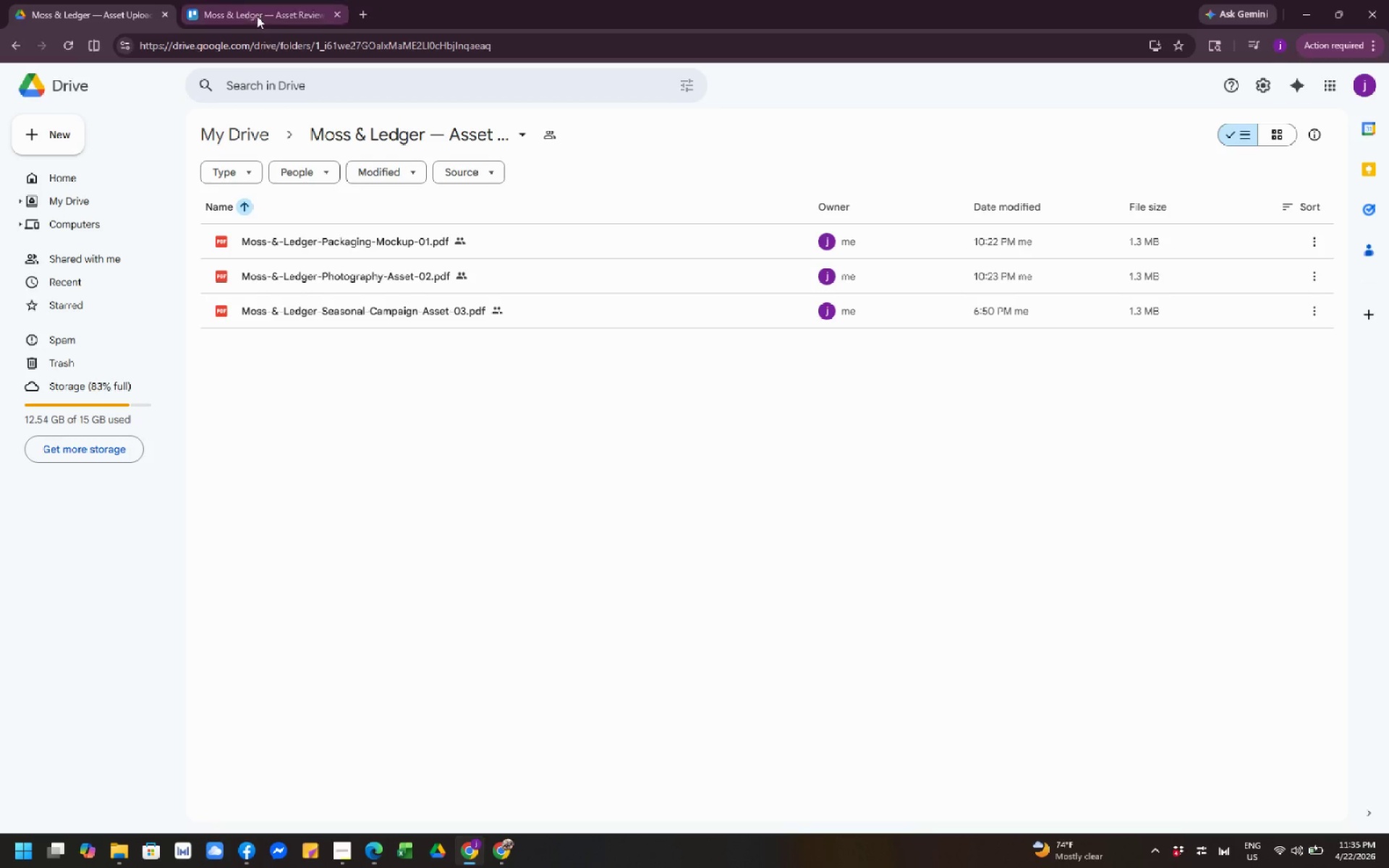 
left_click([259, 16])
 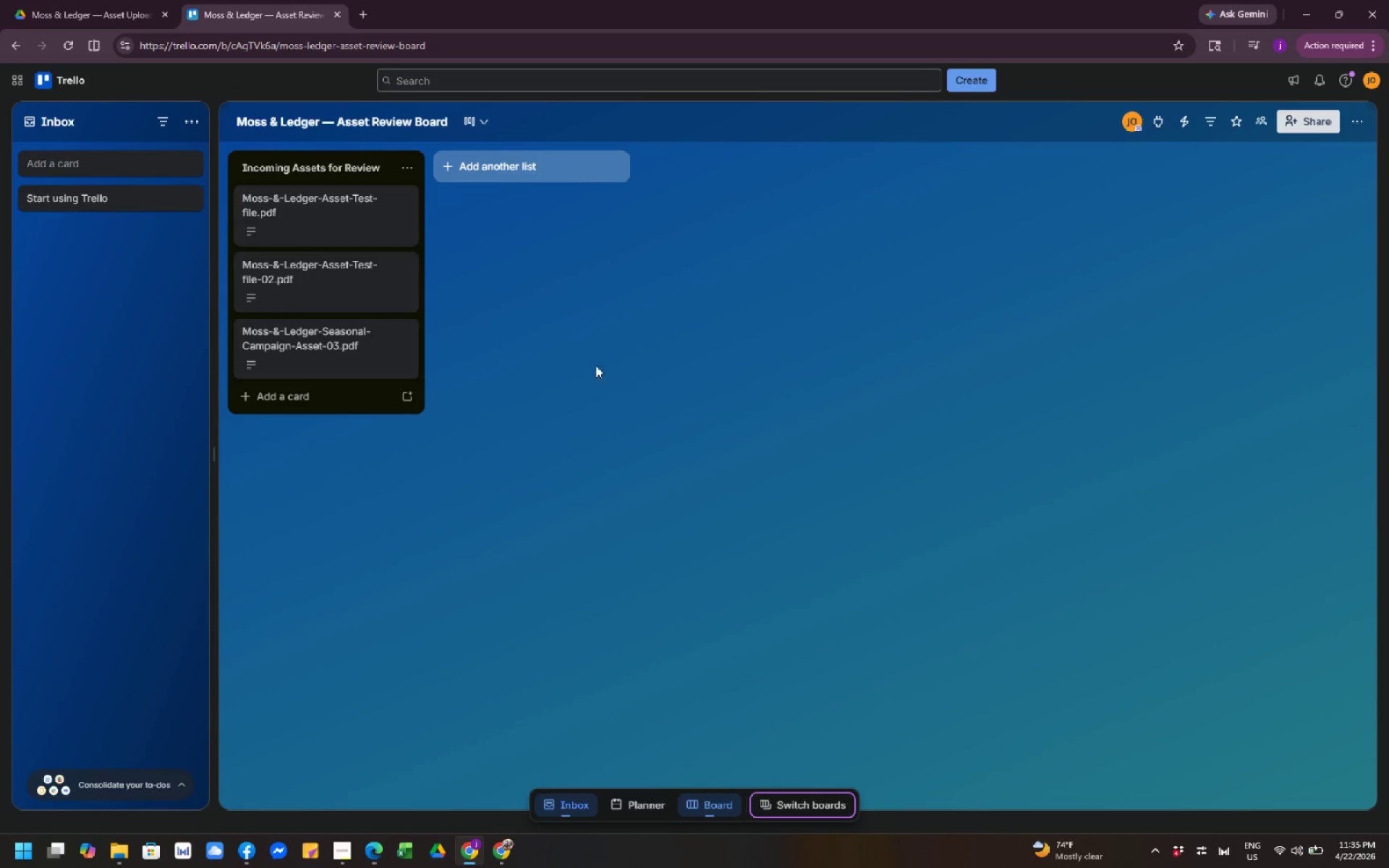 
left_click([613, 374])